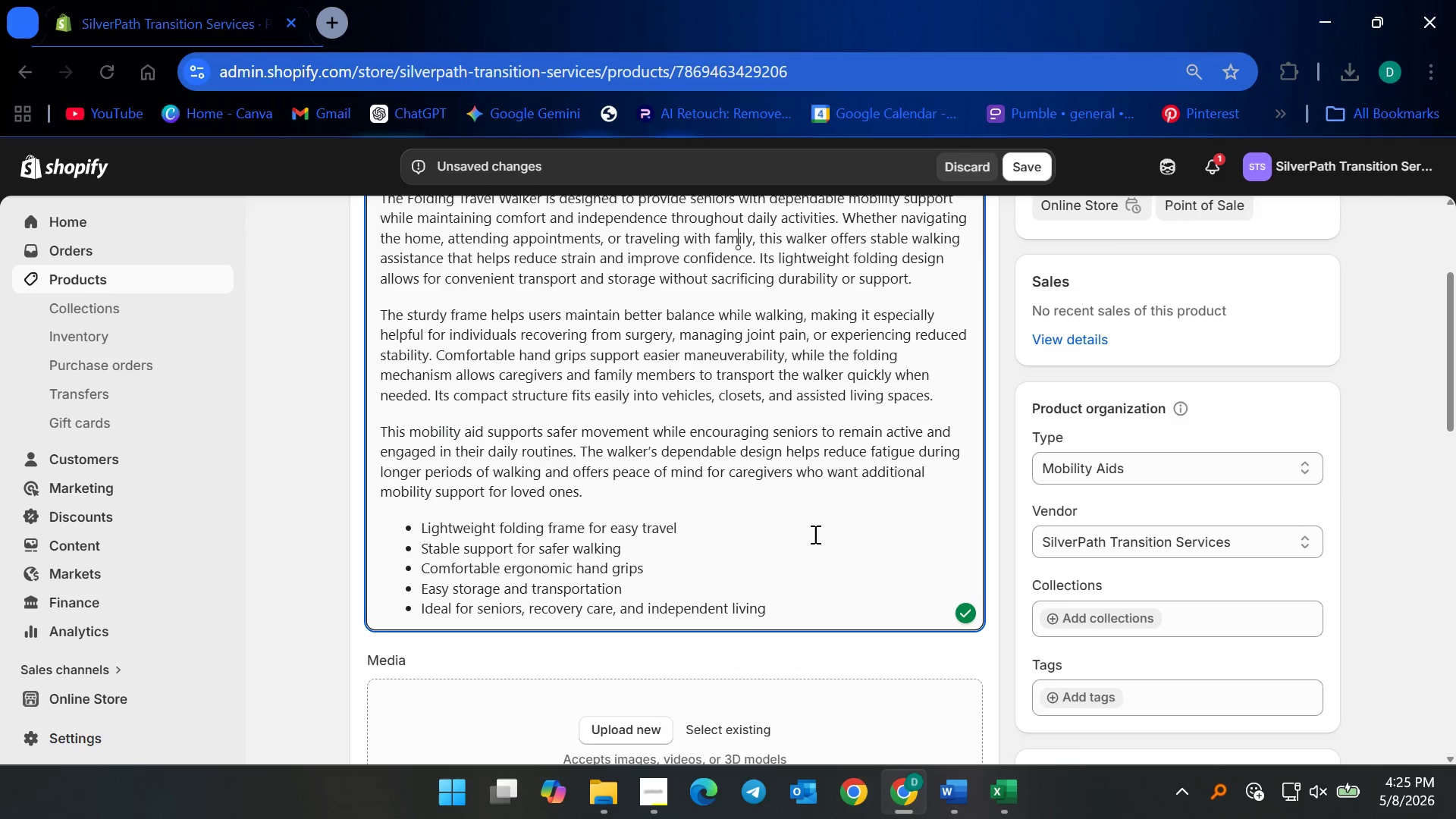 
scroll: coordinate [811, 531], scroll_direction: up, amount: 3.0
 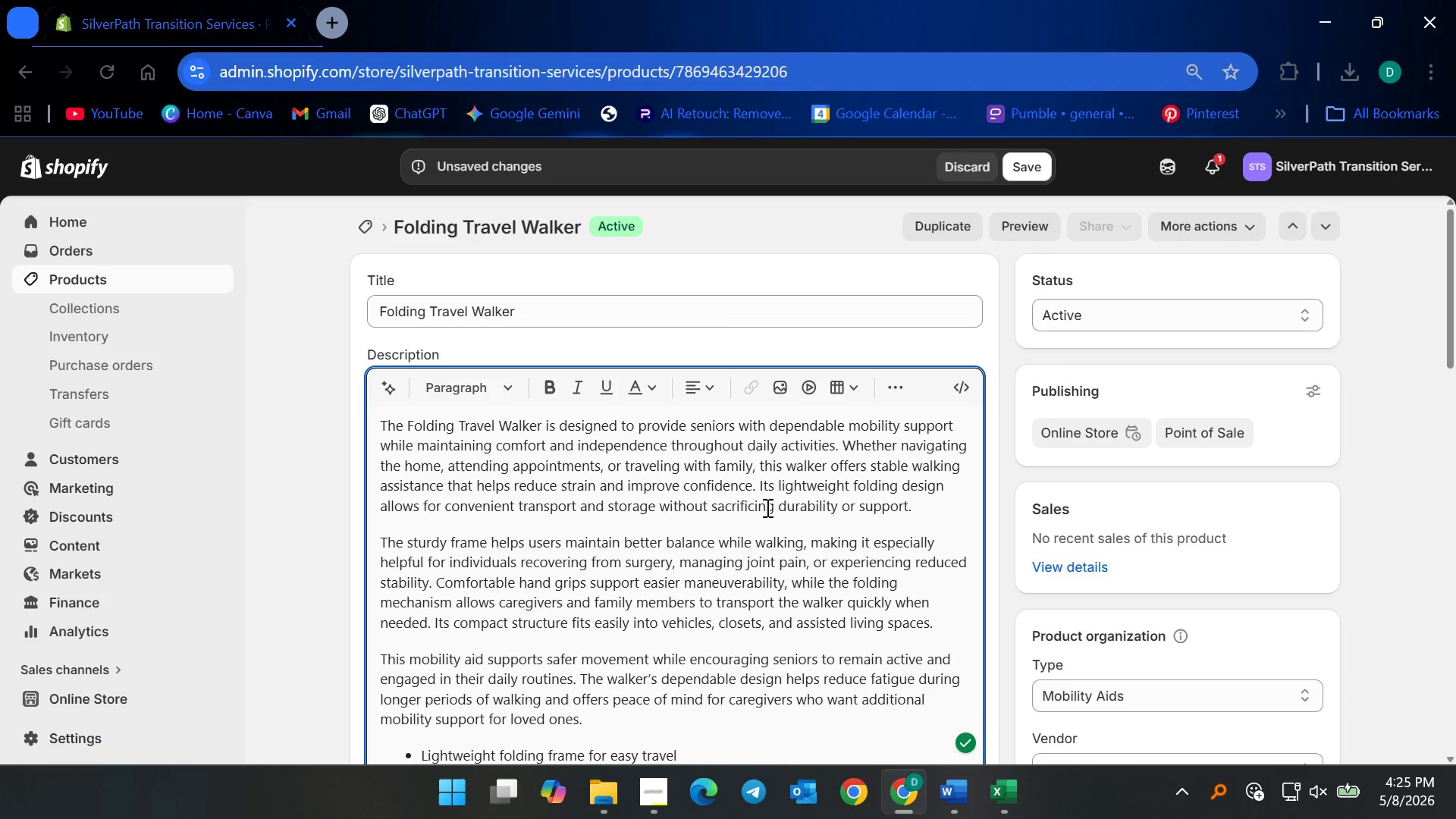 
left_click([768, 488])
 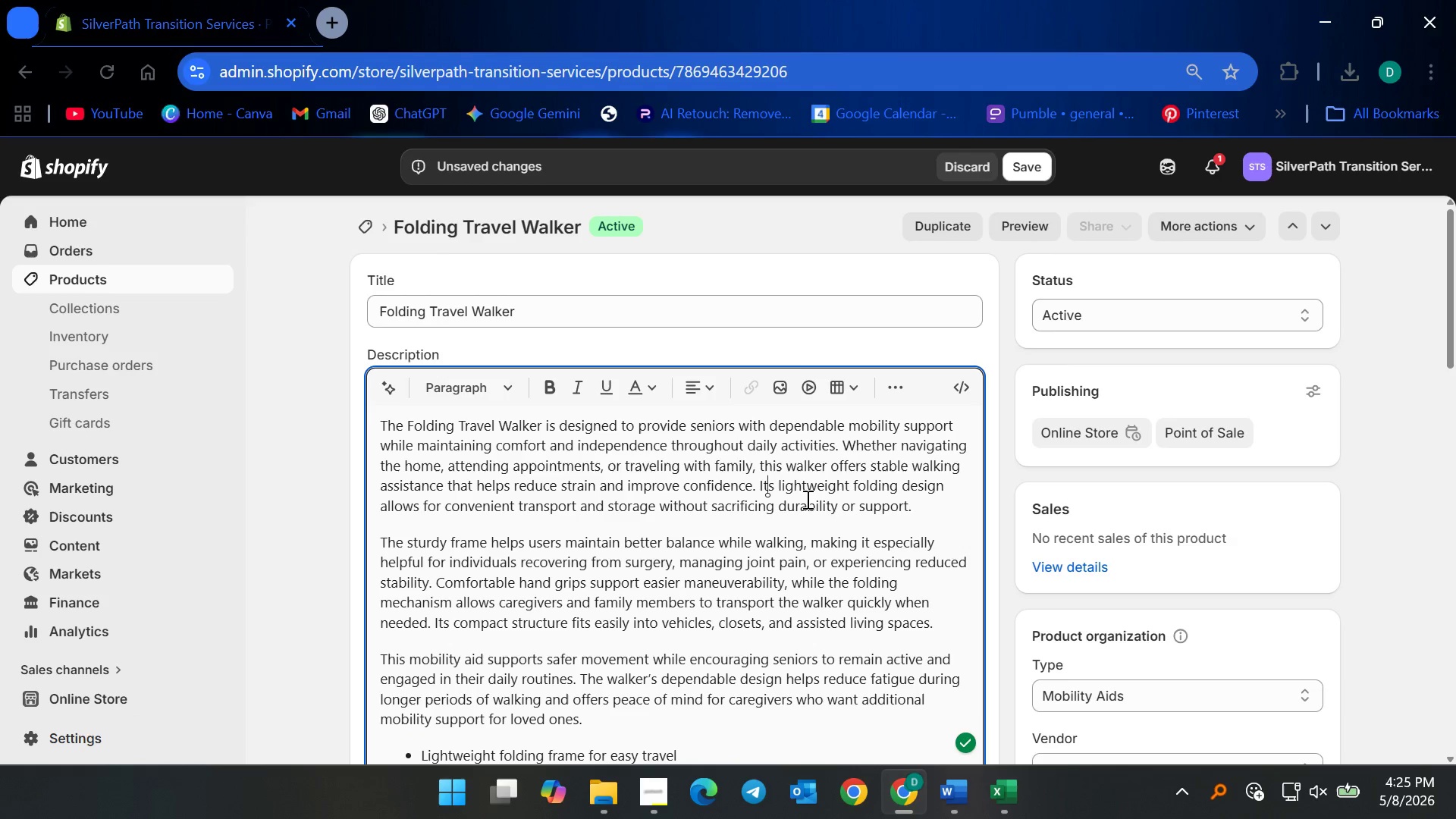 
scroll: coordinate [805, 526], scroll_direction: down, amount: 6.0
 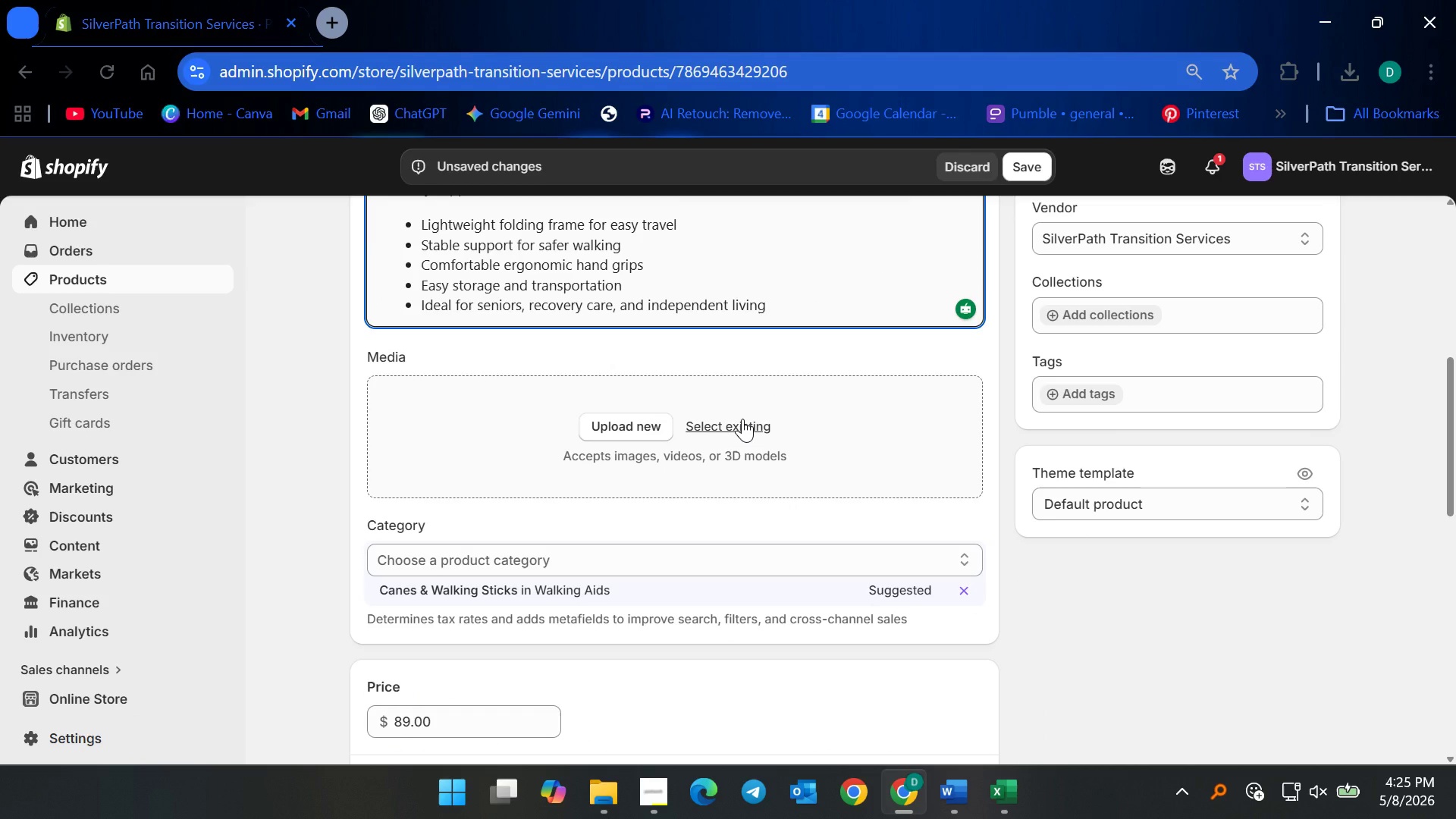 
scroll: coordinate [743, 458], scroll_direction: up, amount: 8.0
 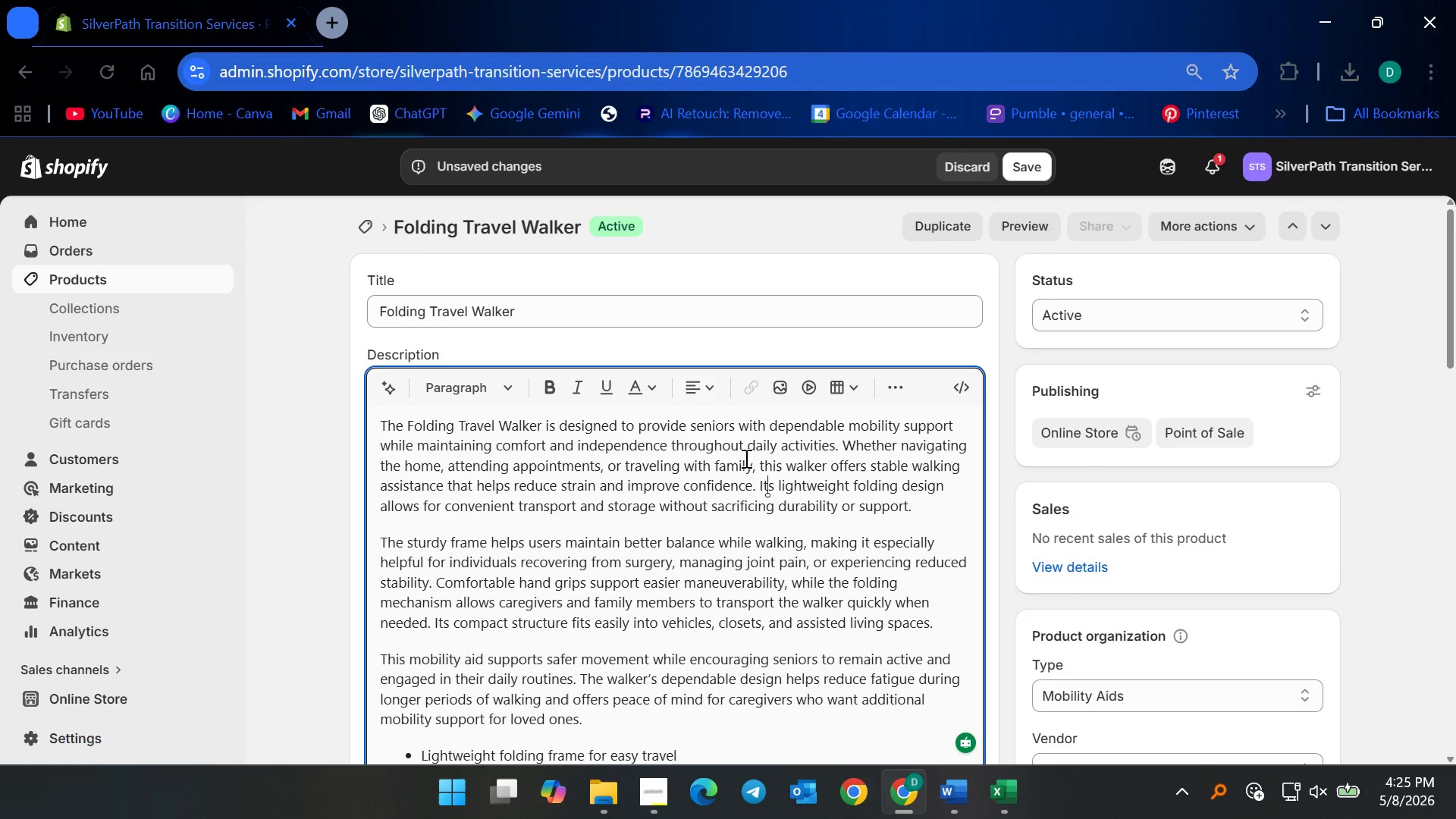 
scroll: coordinate [734, 462], scroll_direction: down, amount: 6.0
 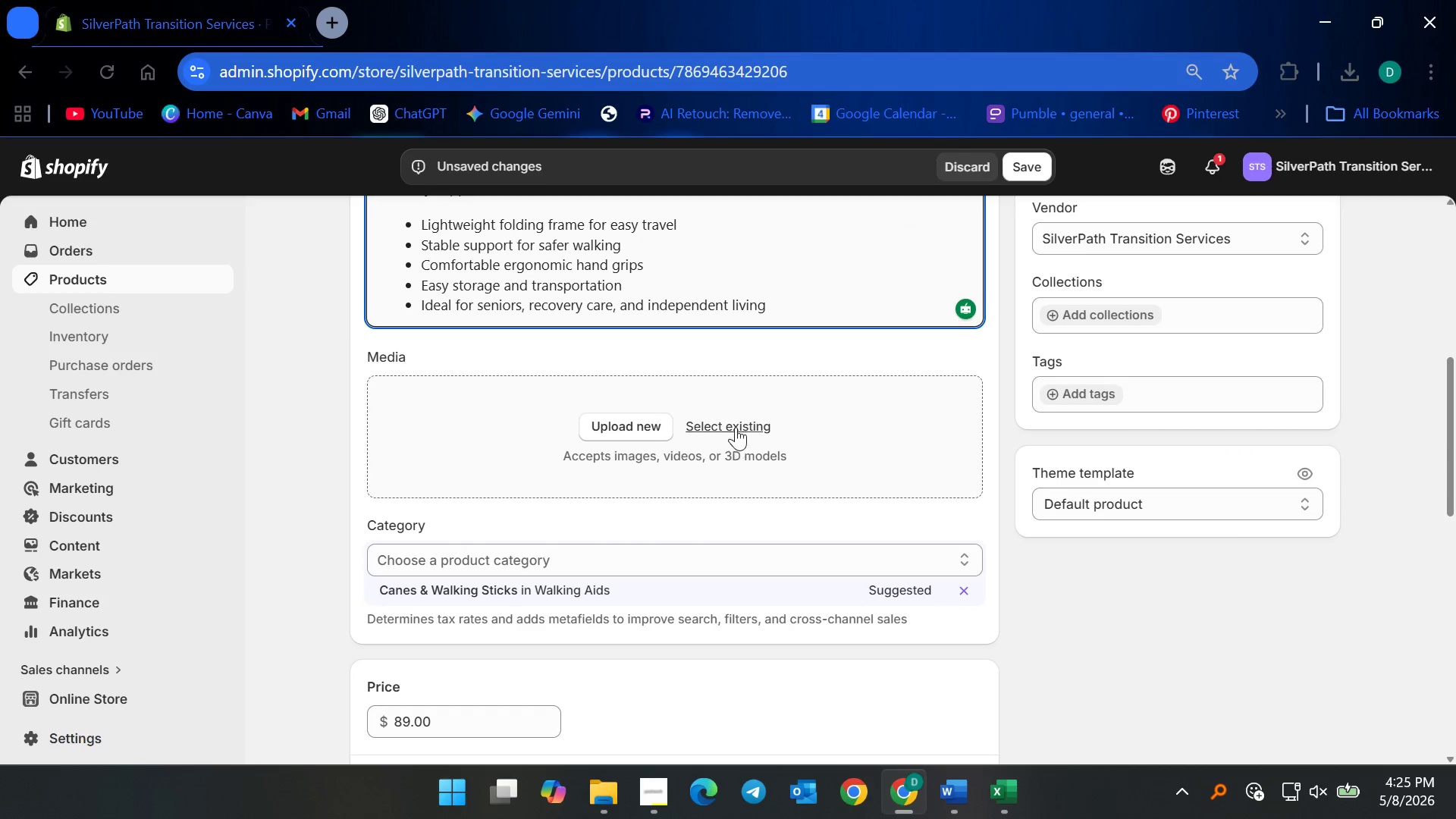 
left_click([736, 427])
 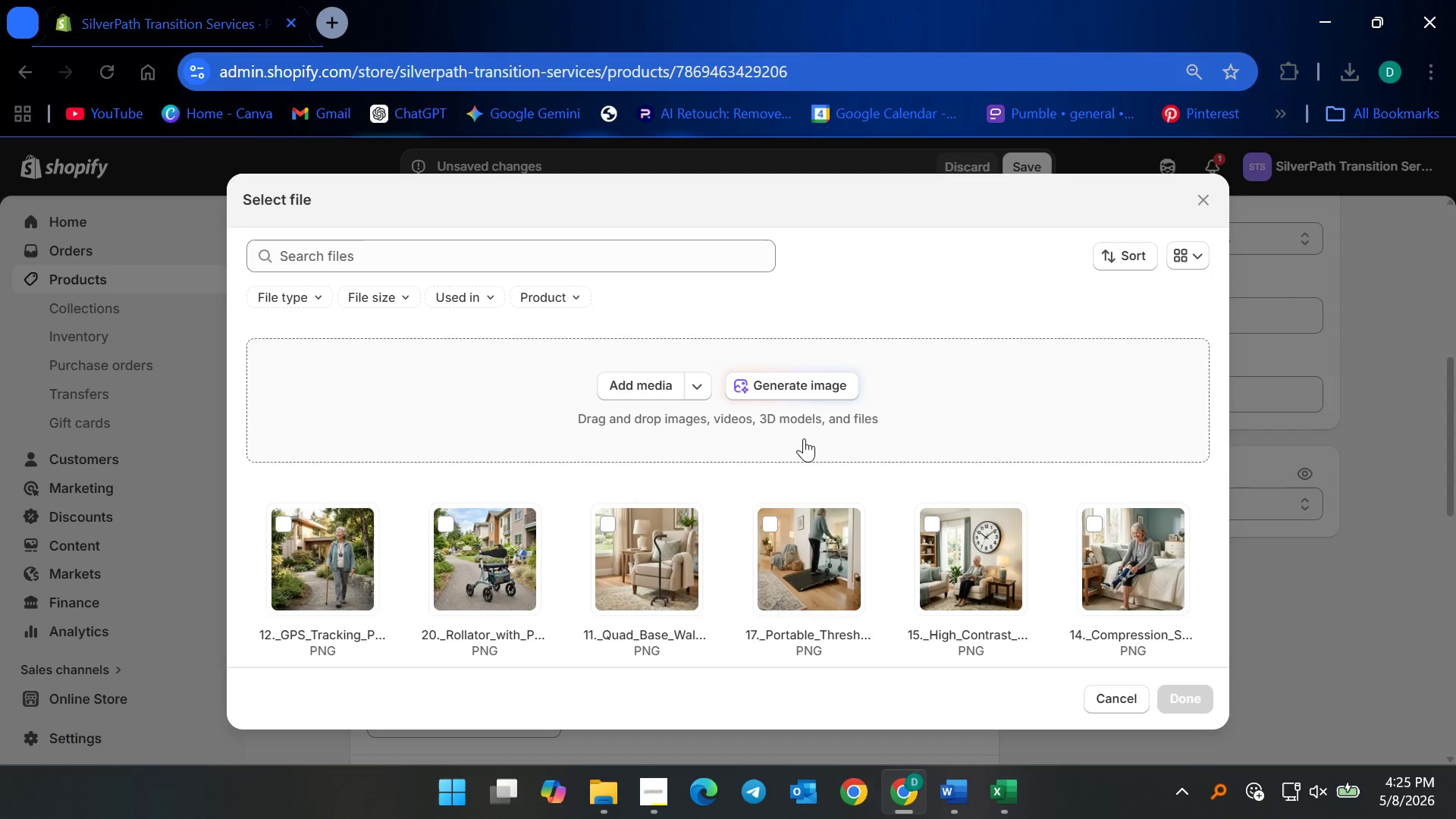 
scroll: coordinate [698, 573], scroll_direction: down, amount: 4.0
 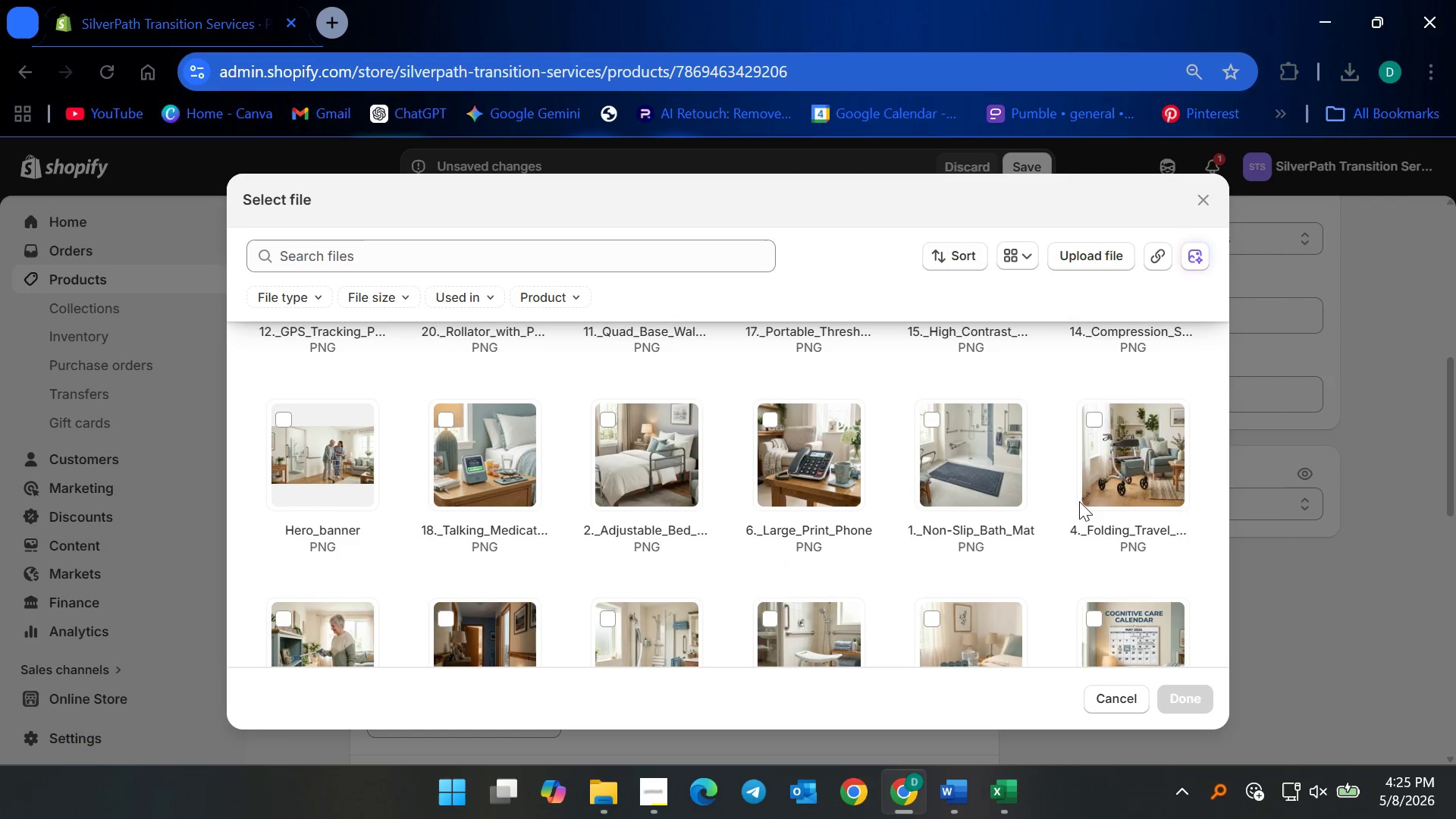 
left_click([1106, 474])
 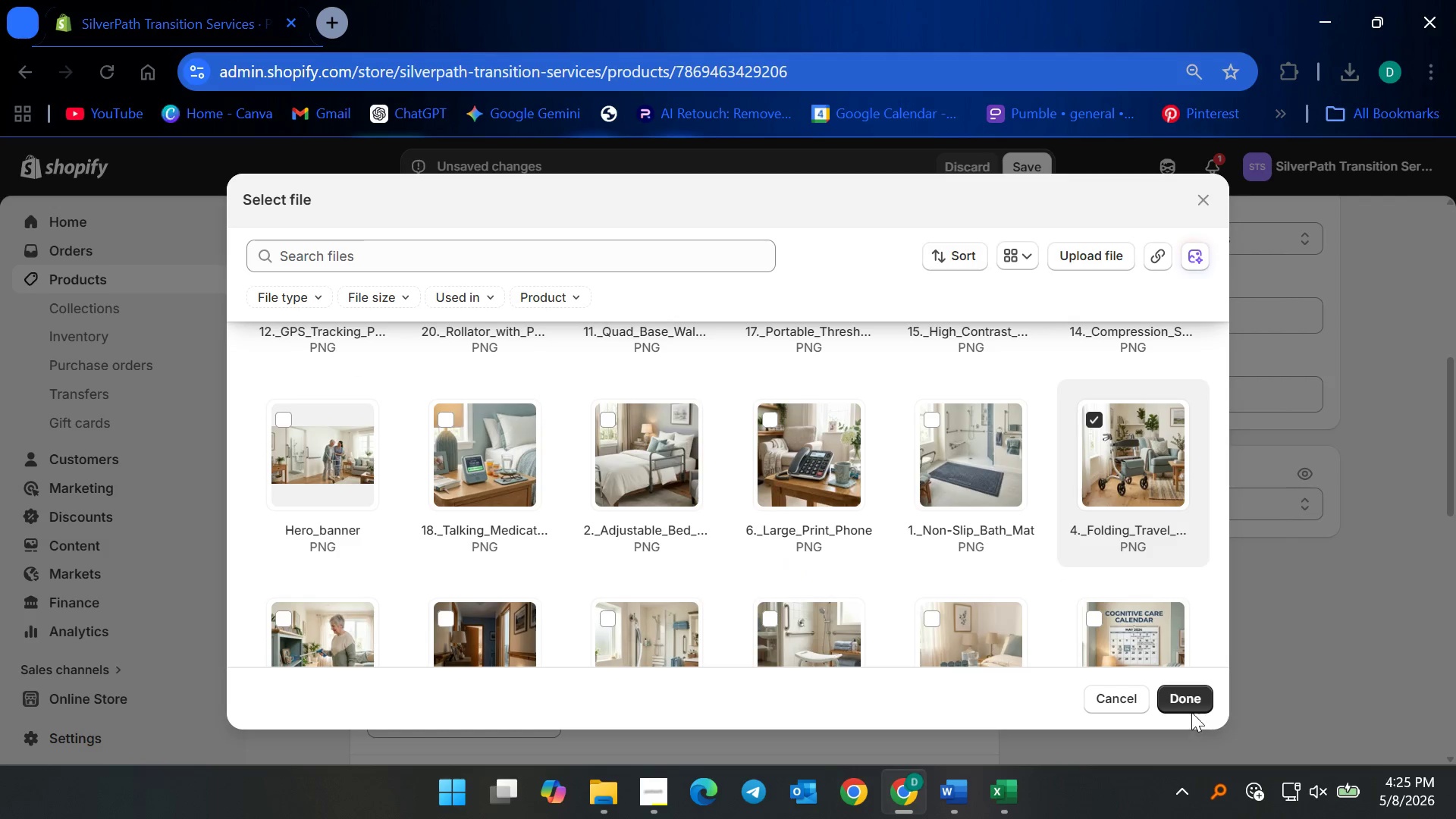 
left_click([1179, 692])
 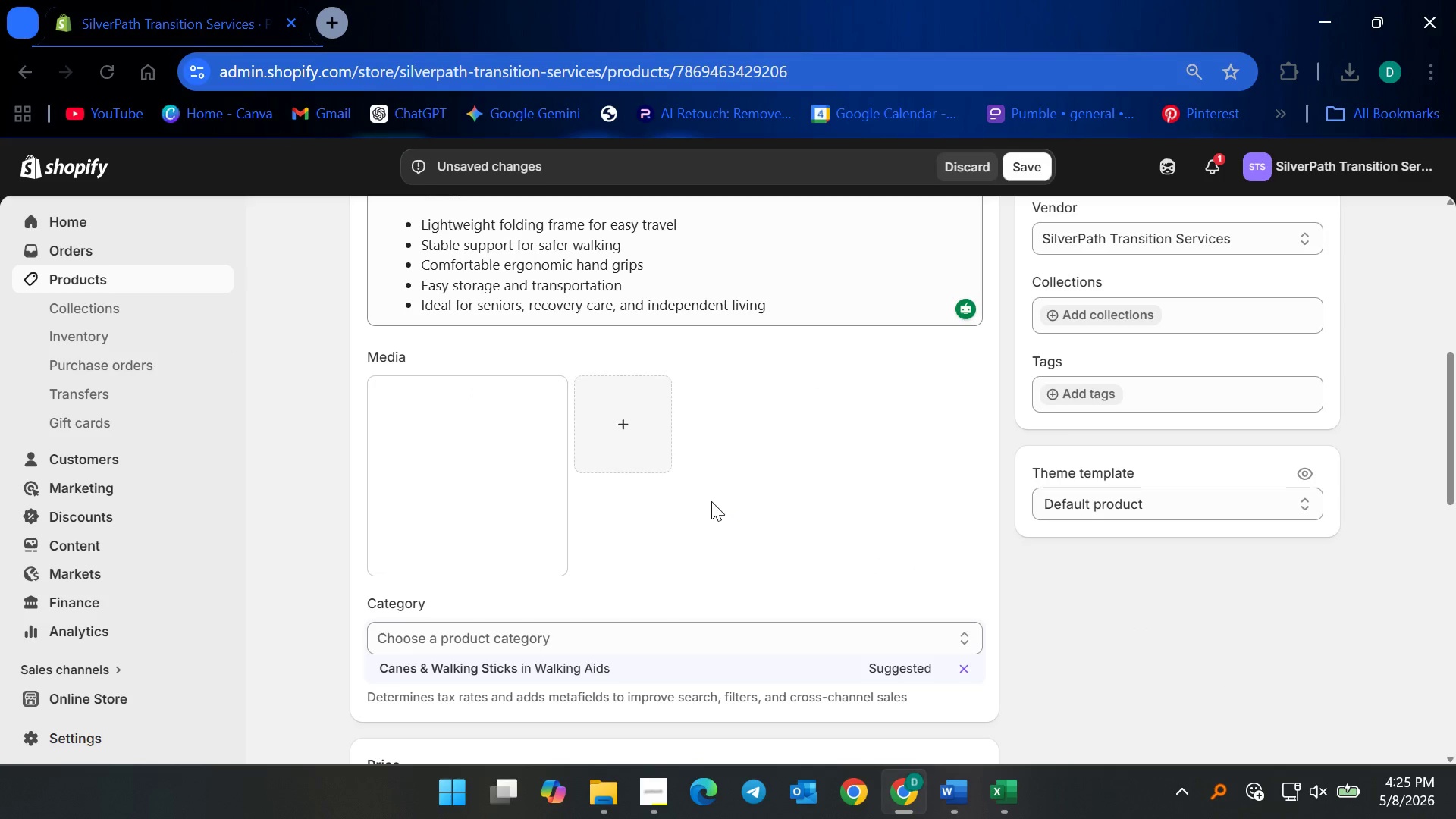 
scroll: coordinate [716, 513], scroll_direction: down, amount: 2.0
 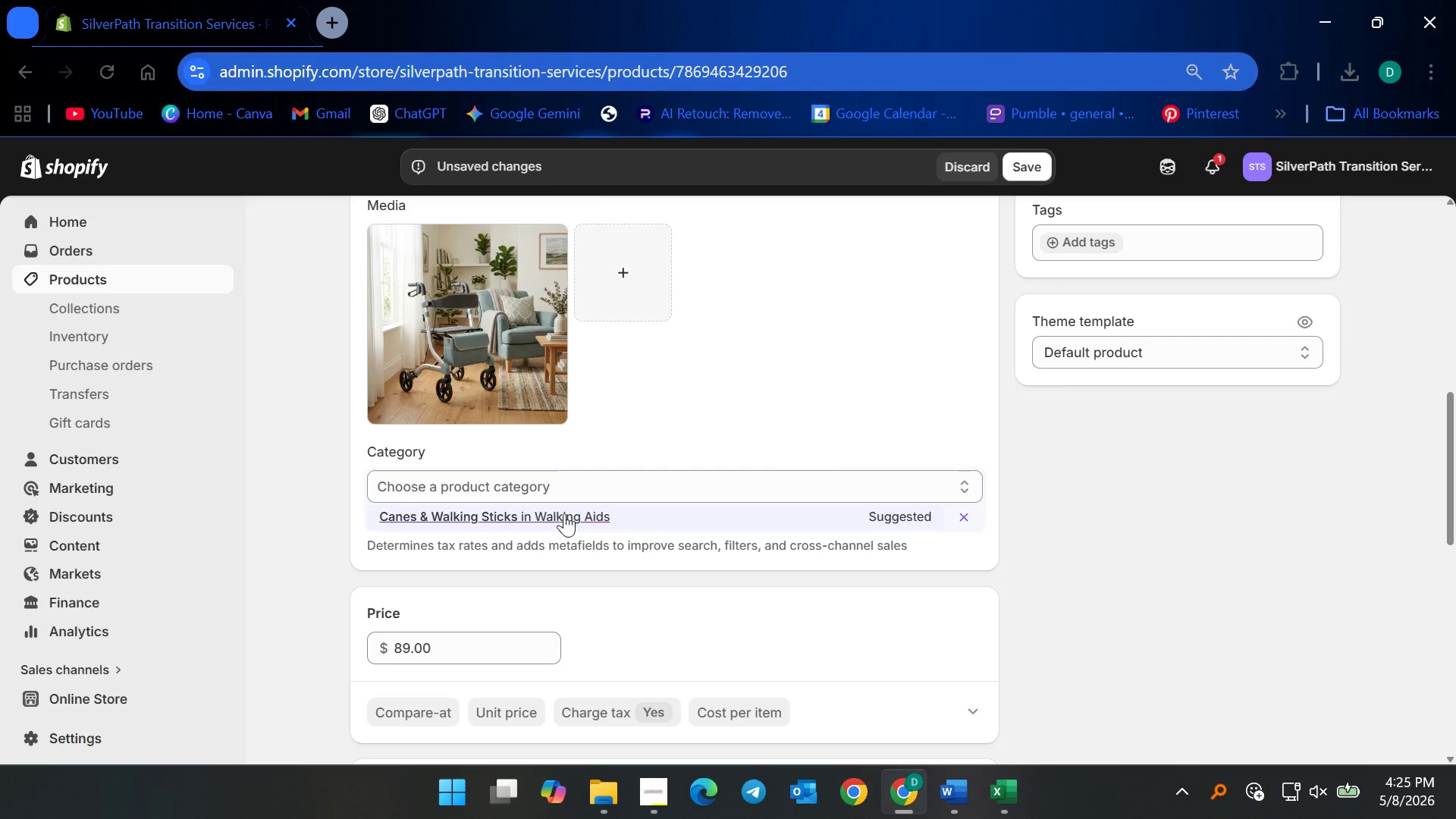 
left_click([564, 513])
 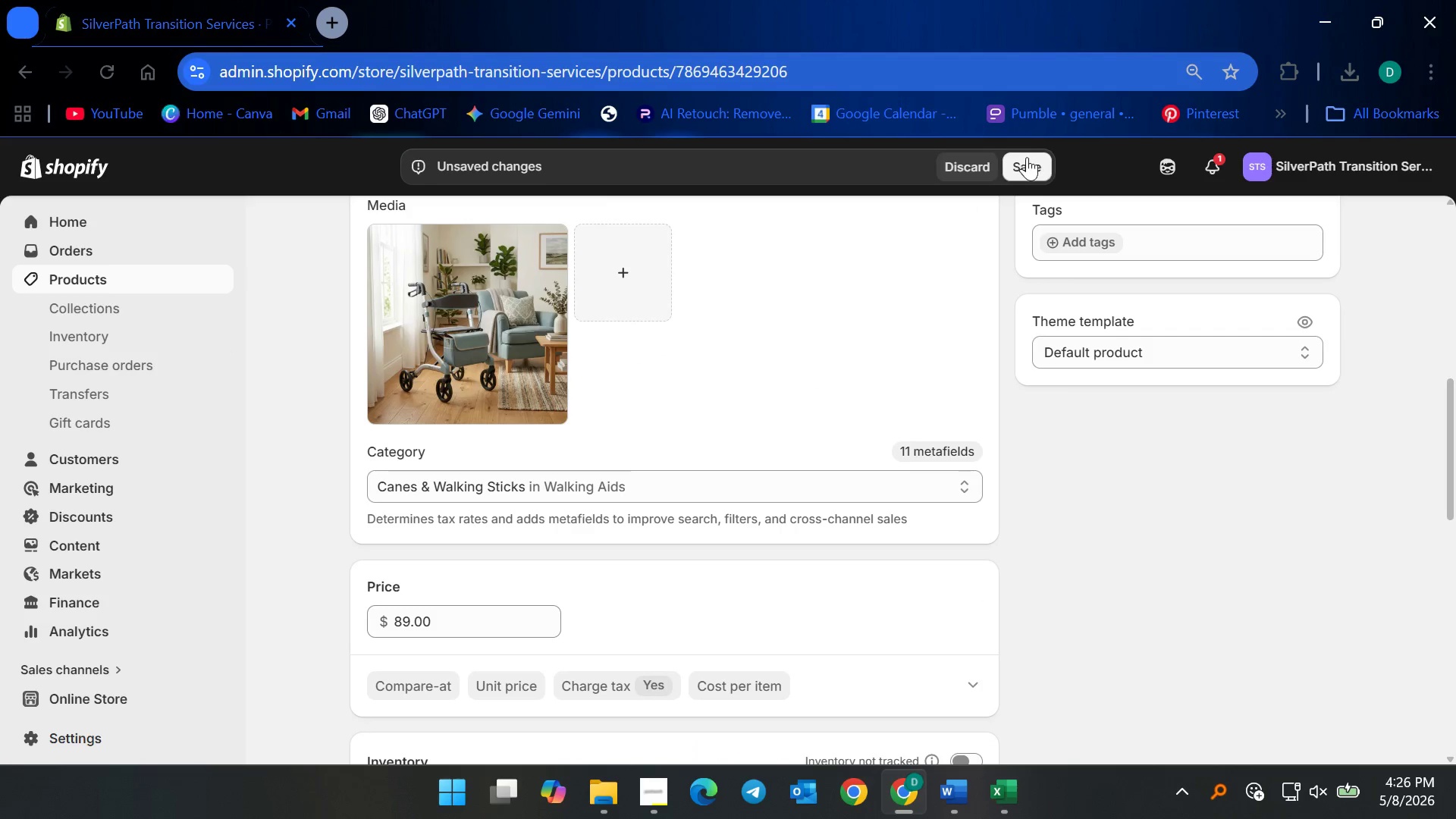 
left_click([1034, 161])
 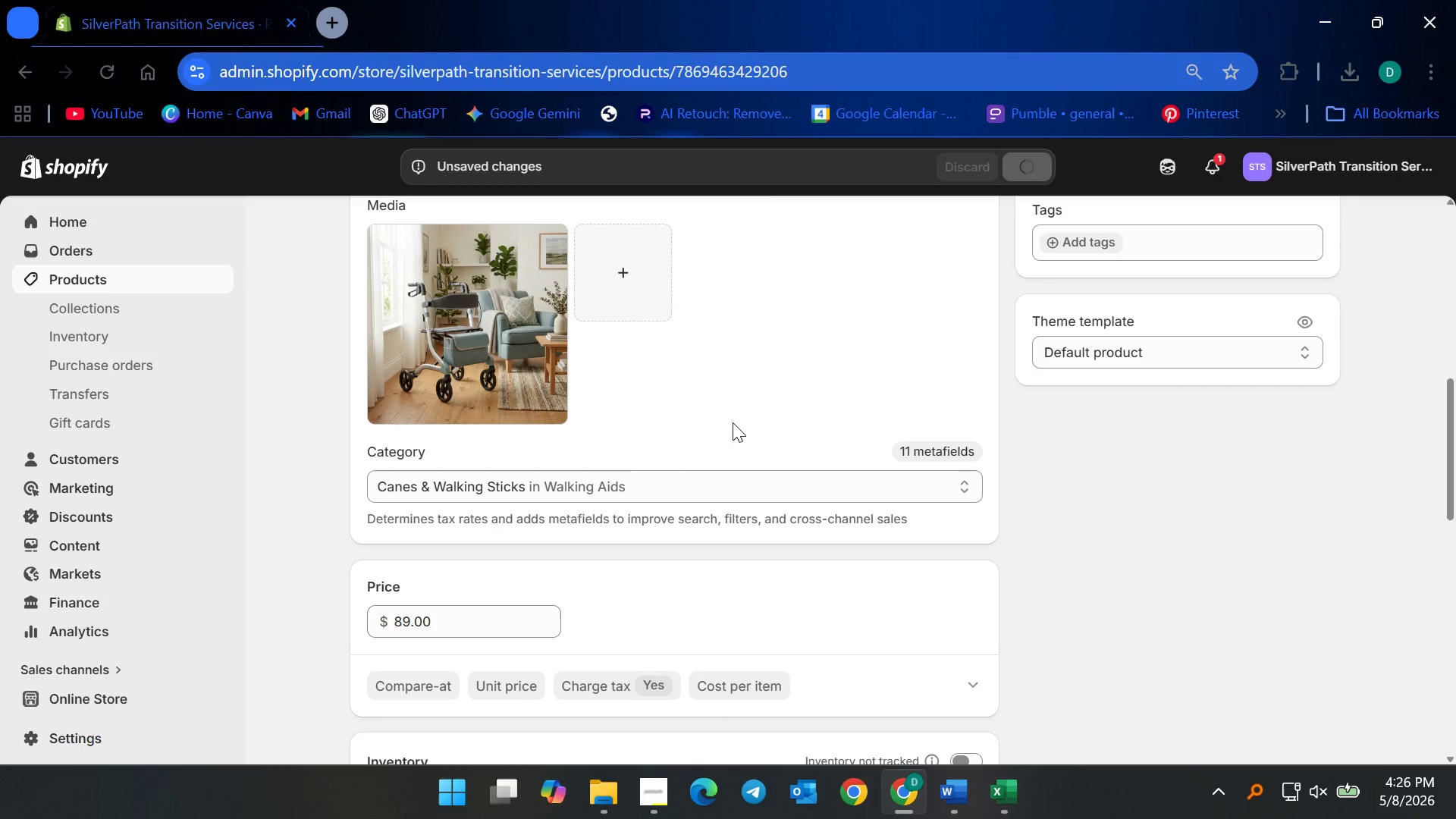 
scroll: coordinate [554, 422], scroll_direction: up, amount: 12.0
 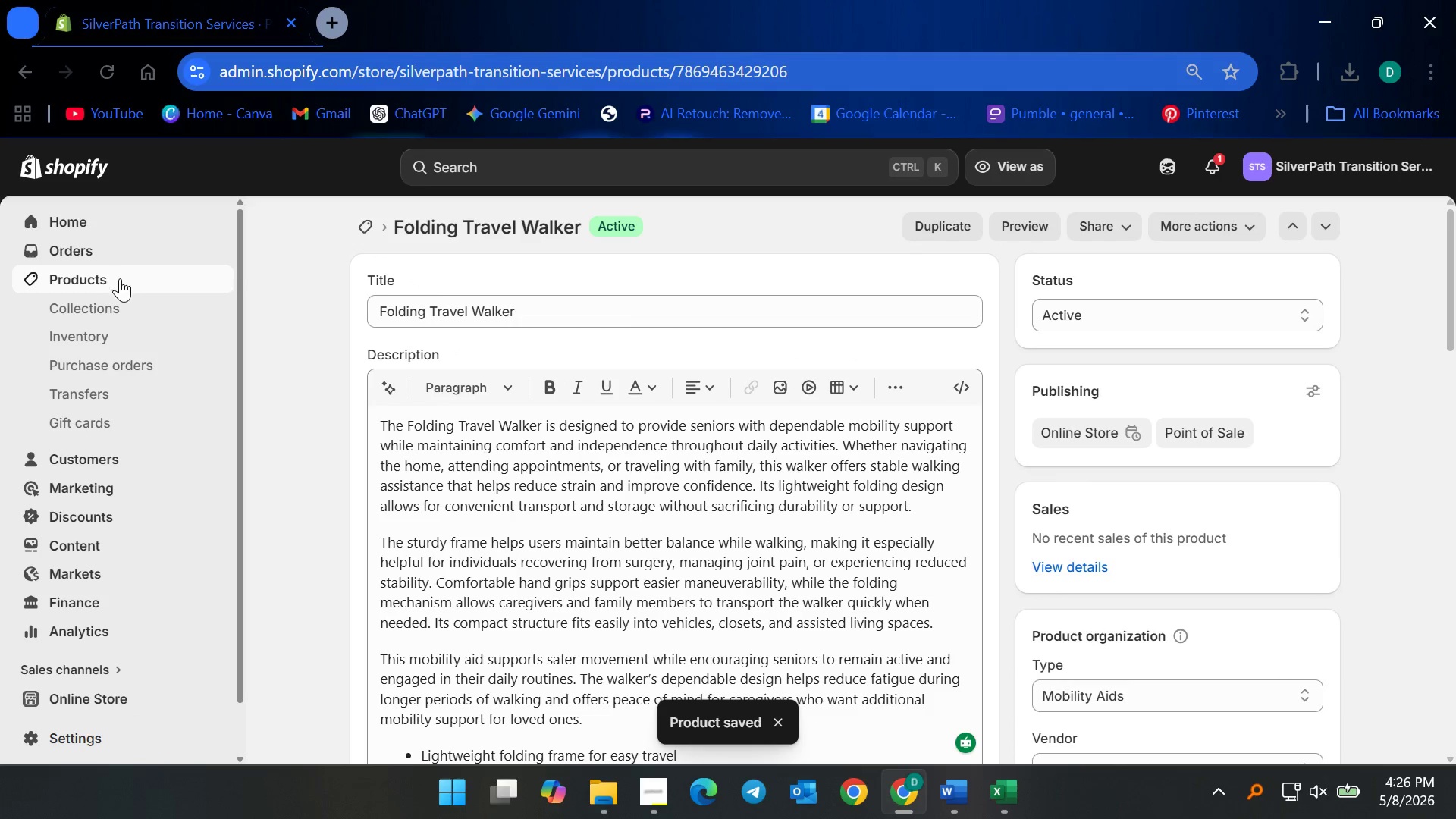 
left_click([122, 281])
 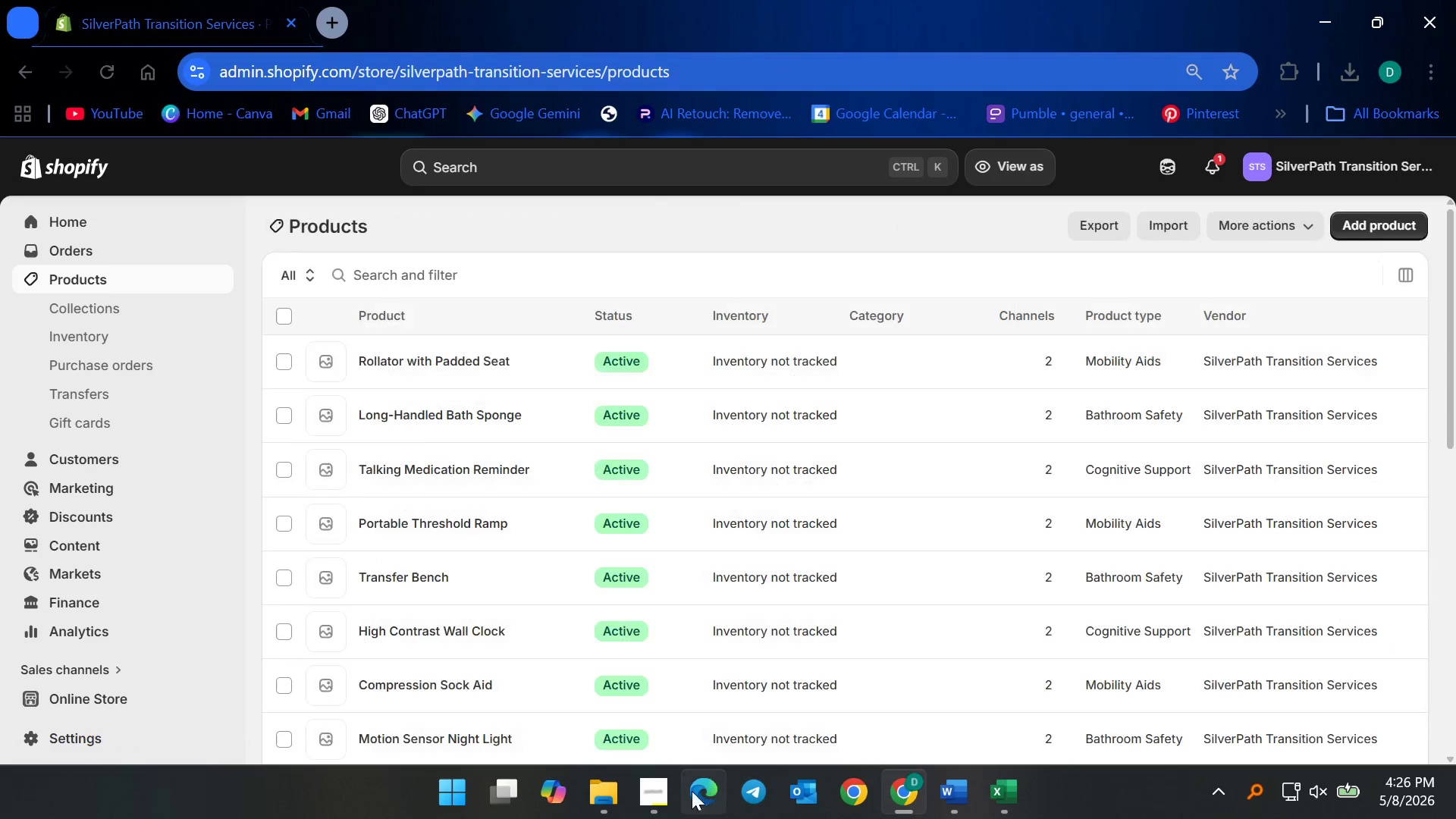 
left_click([644, 795])